 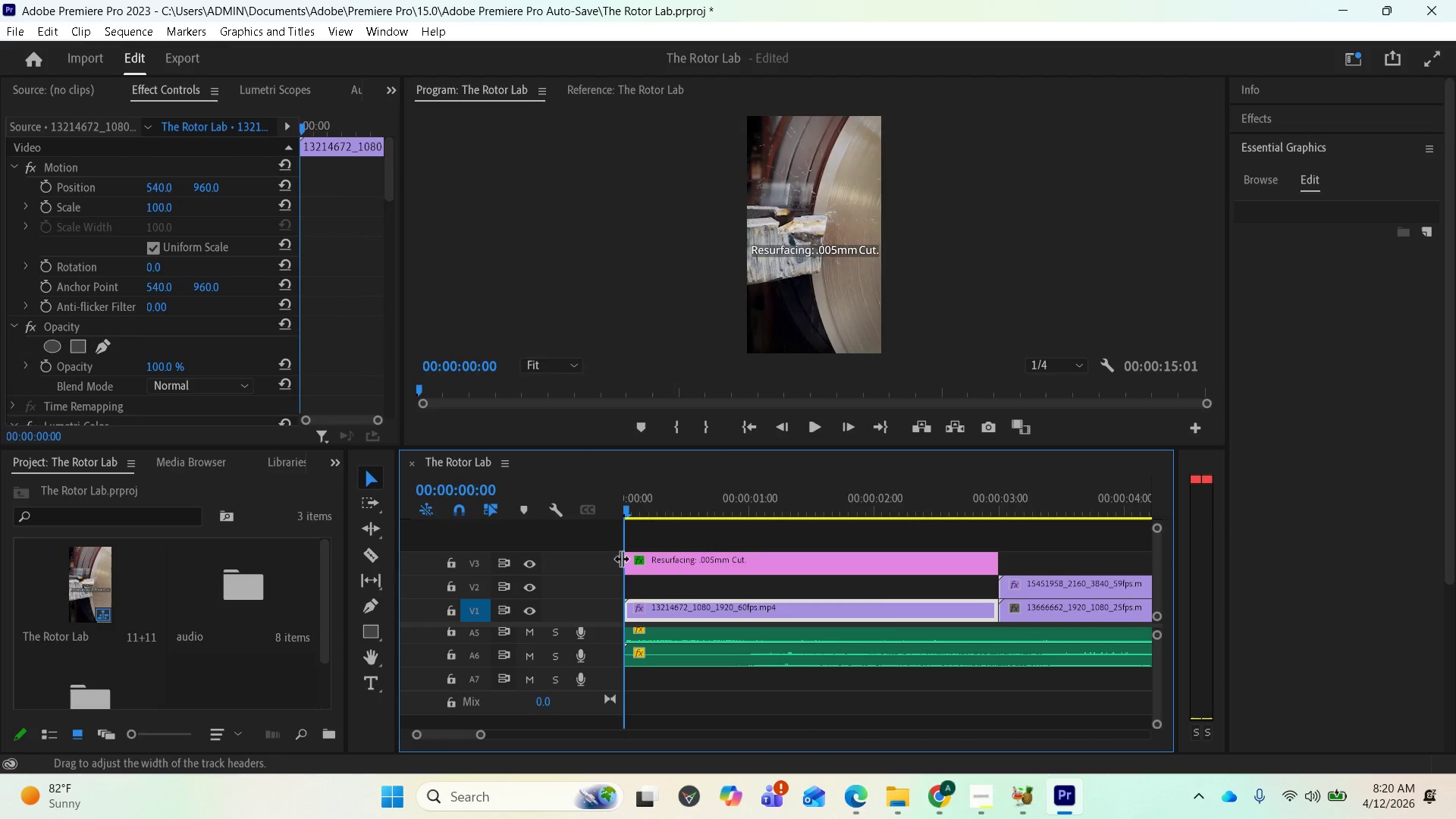 
key(Space)
 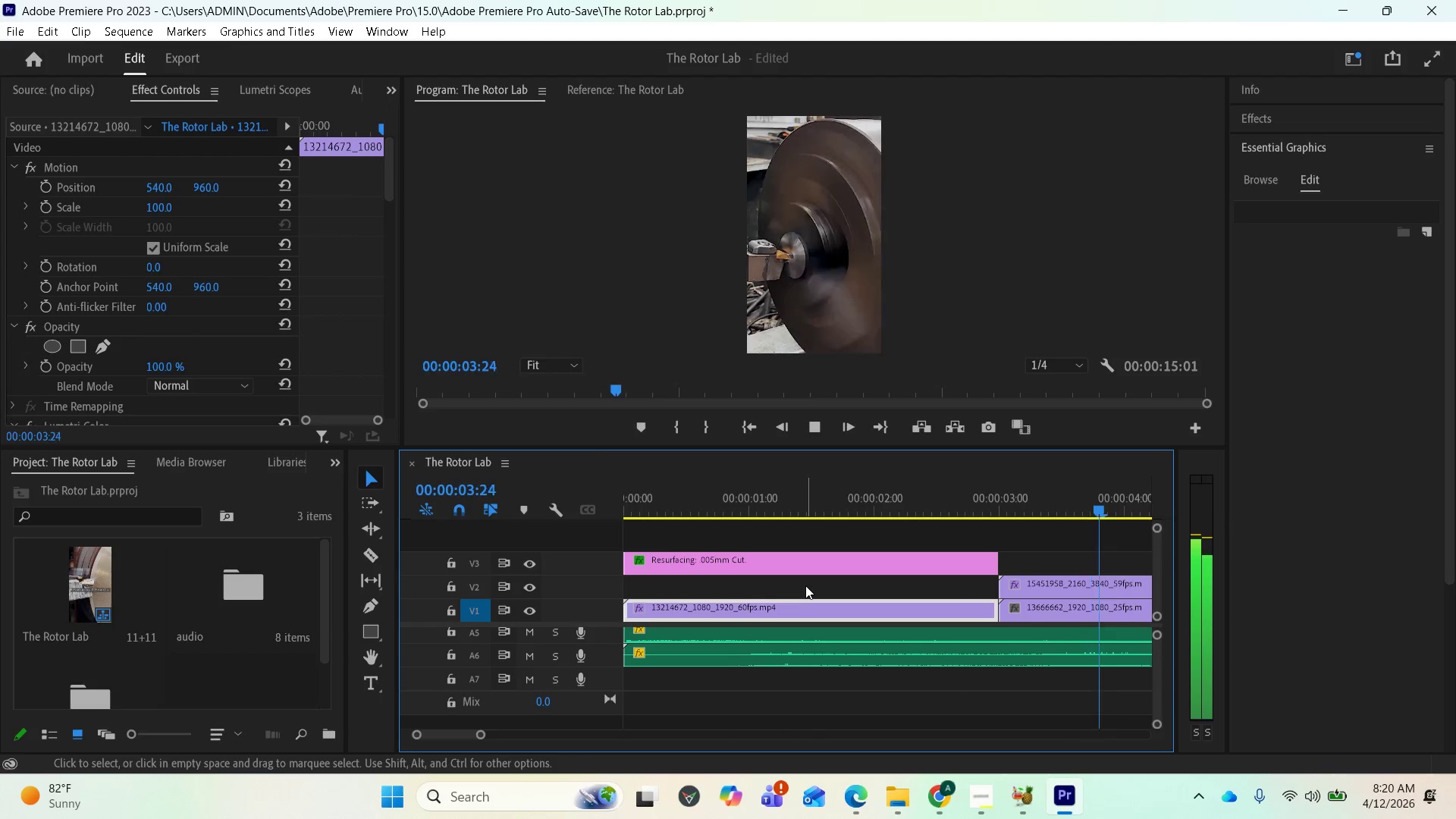 
wait(5.25)
 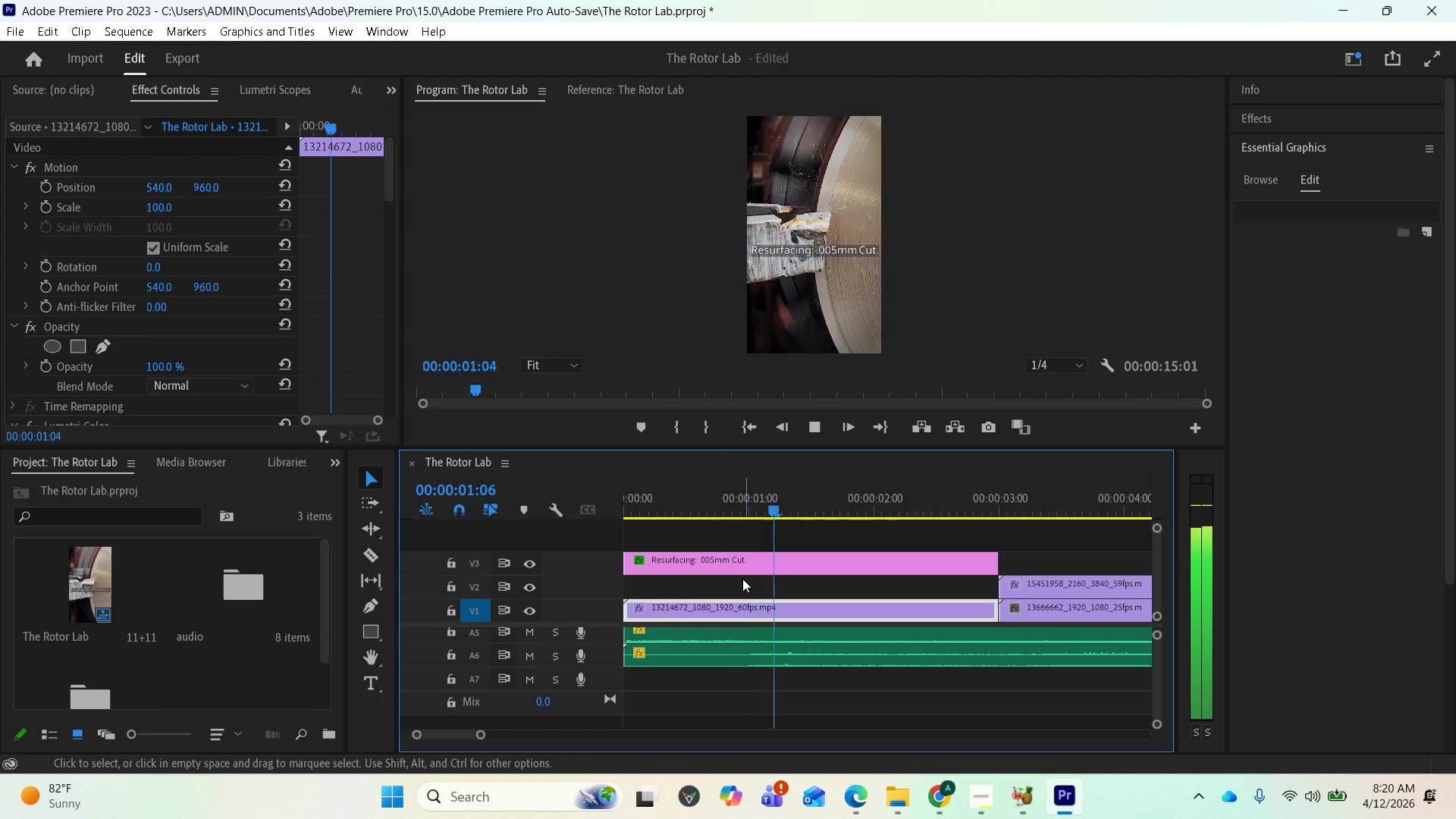 
key(Space)
 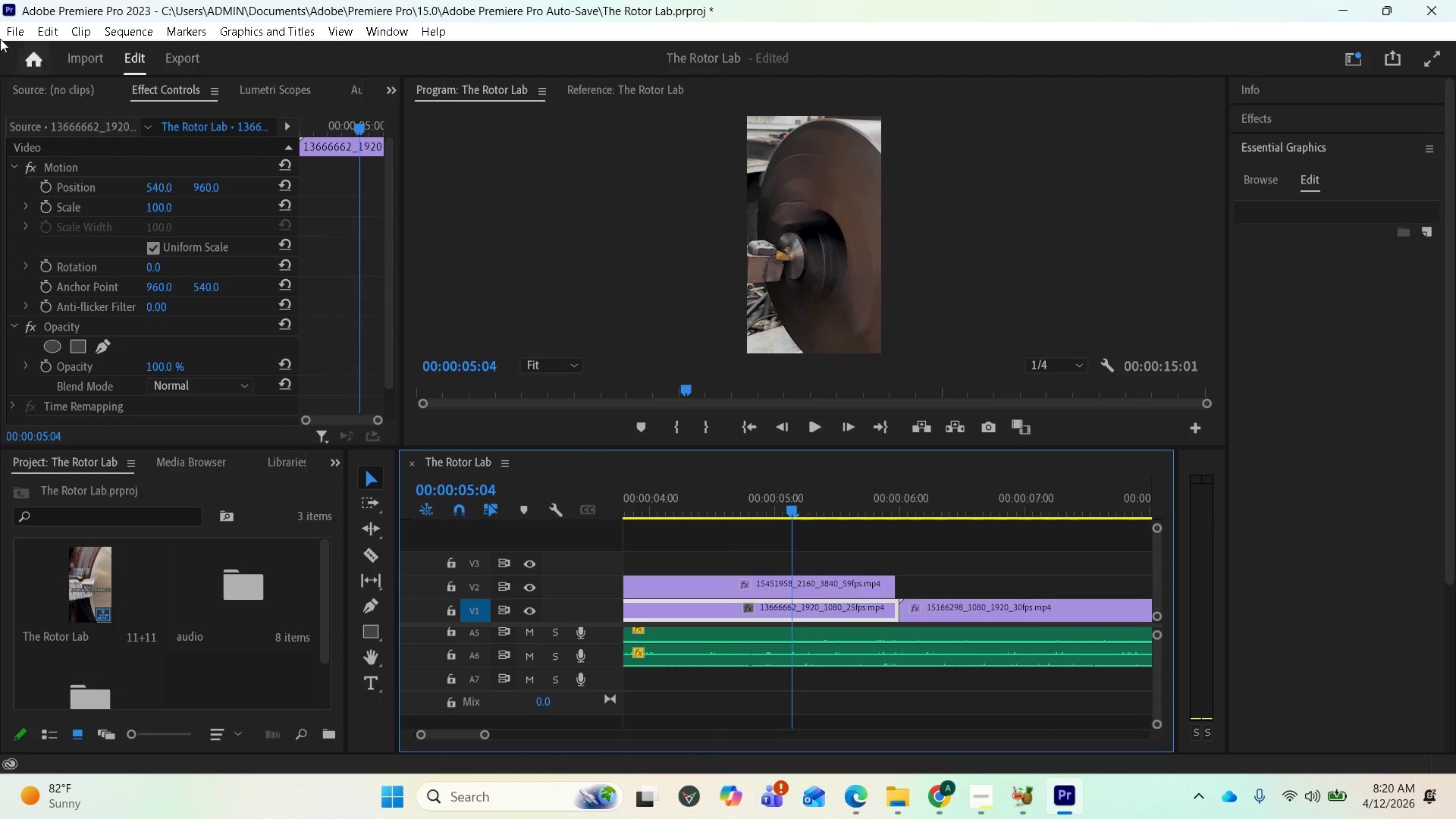 
left_click([13, 27])